 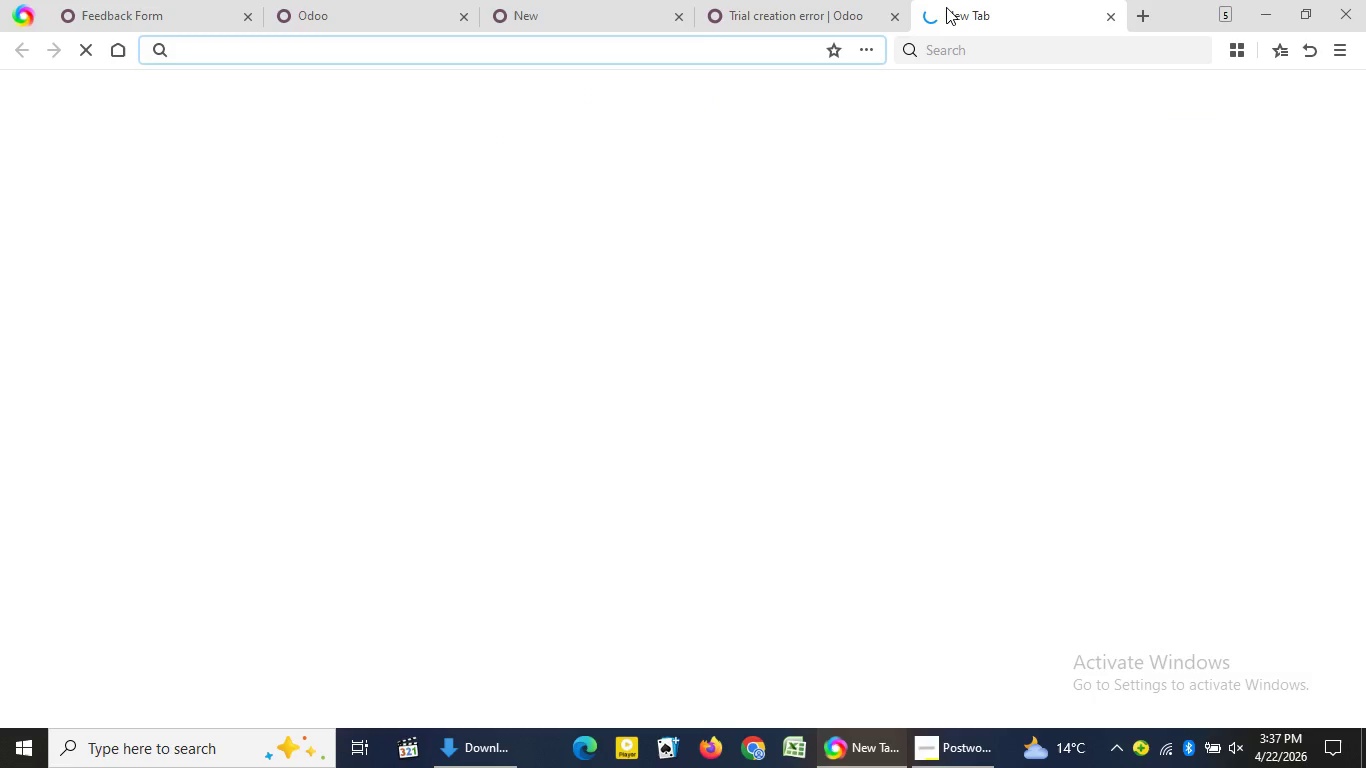 
type(od)
 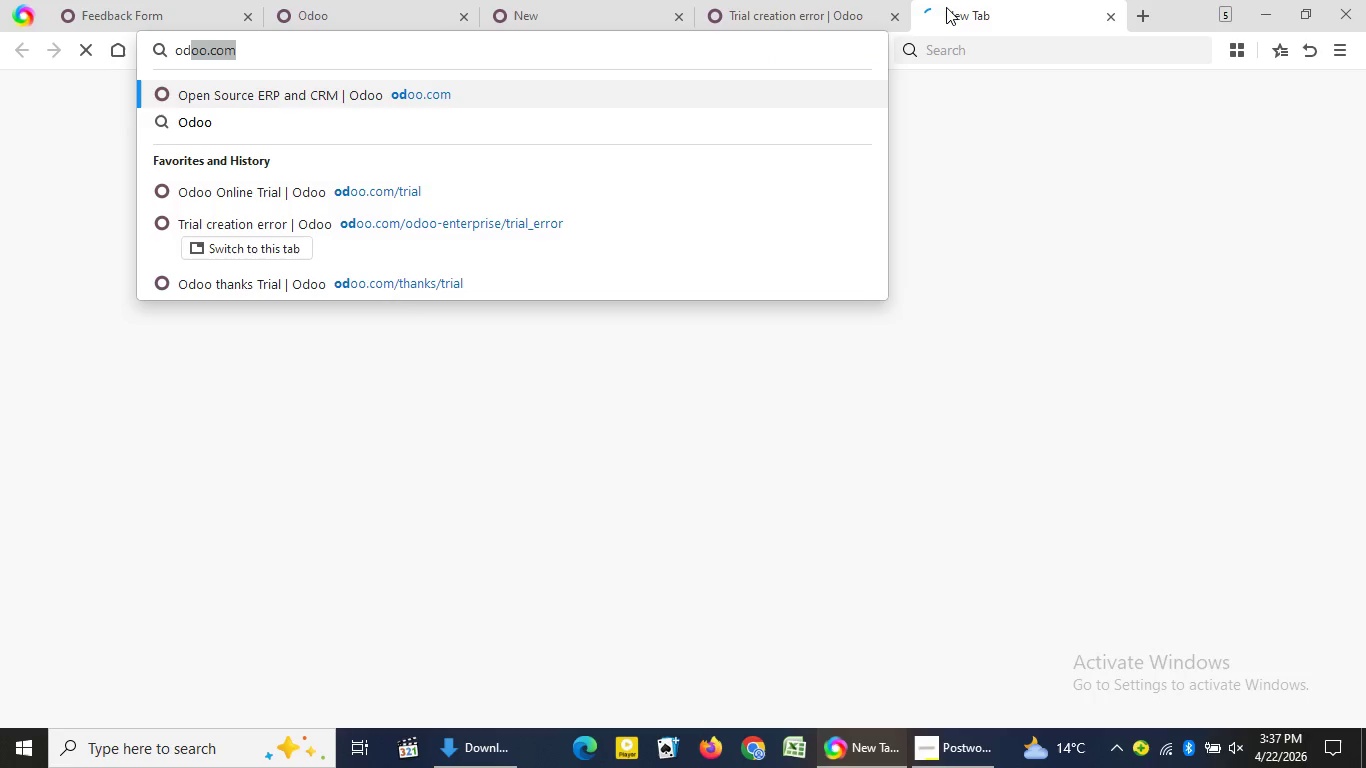 
key(Enter)
 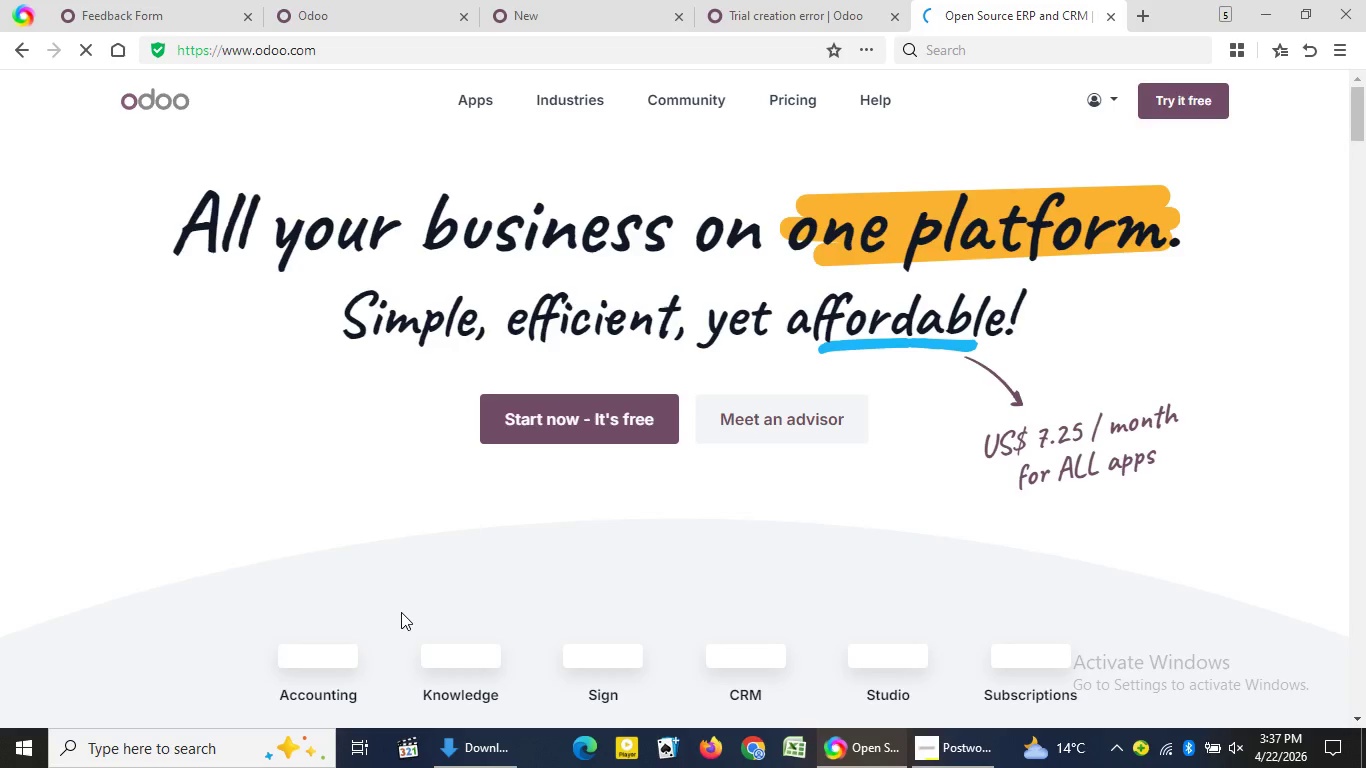 
left_click([556, 421])
 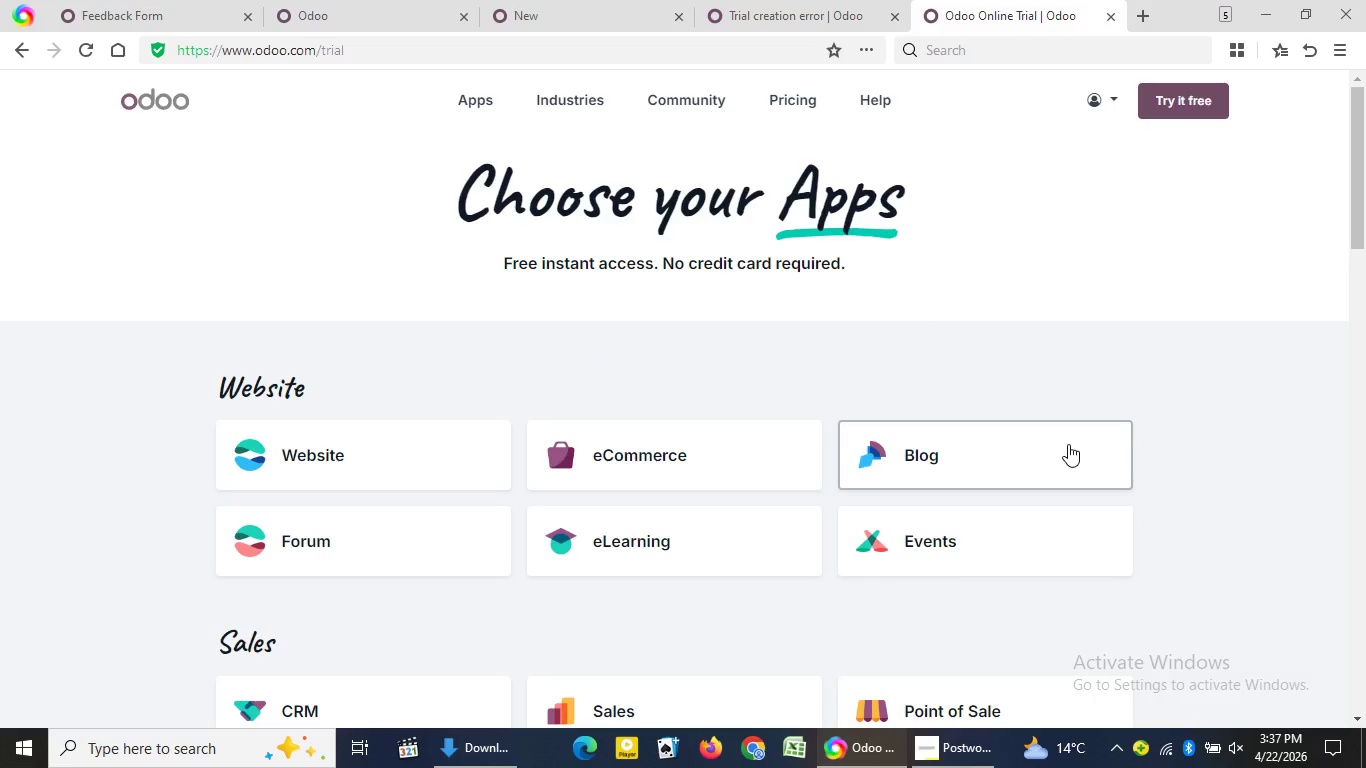 